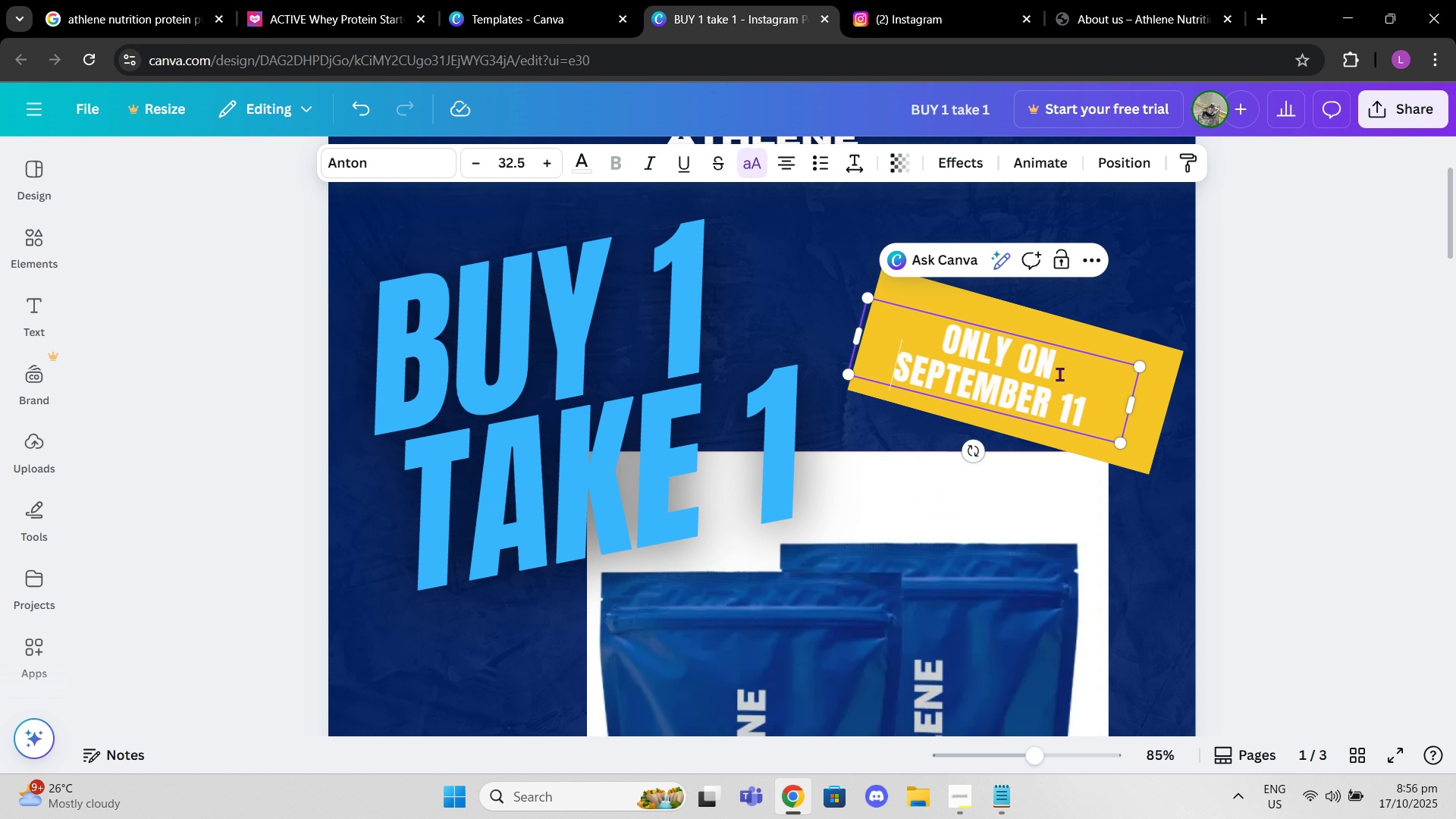 
double_click([1059, 374])
 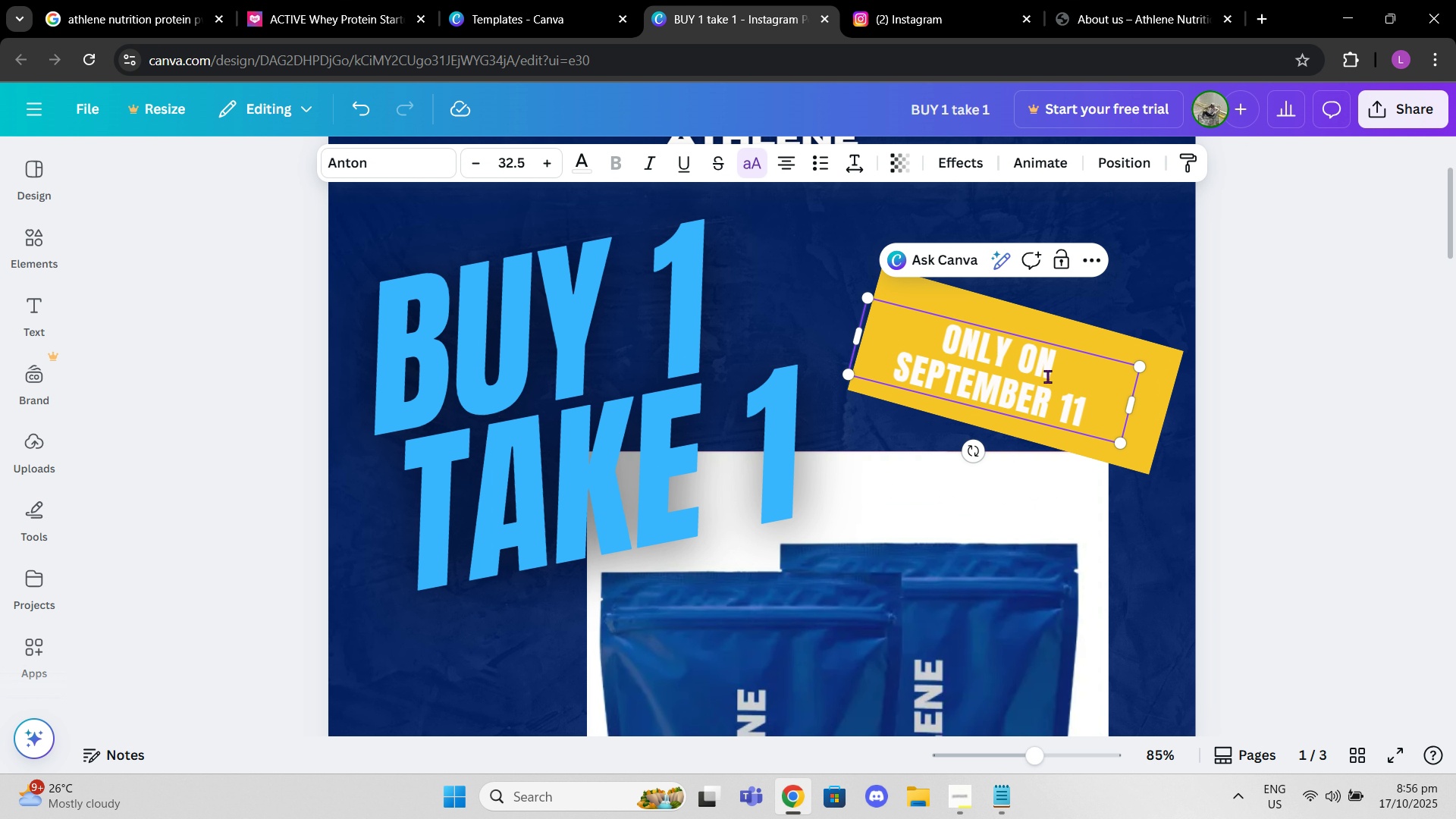 
left_click_drag(start_coordinate=[973, 455], to_coordinate=[977, 430])
 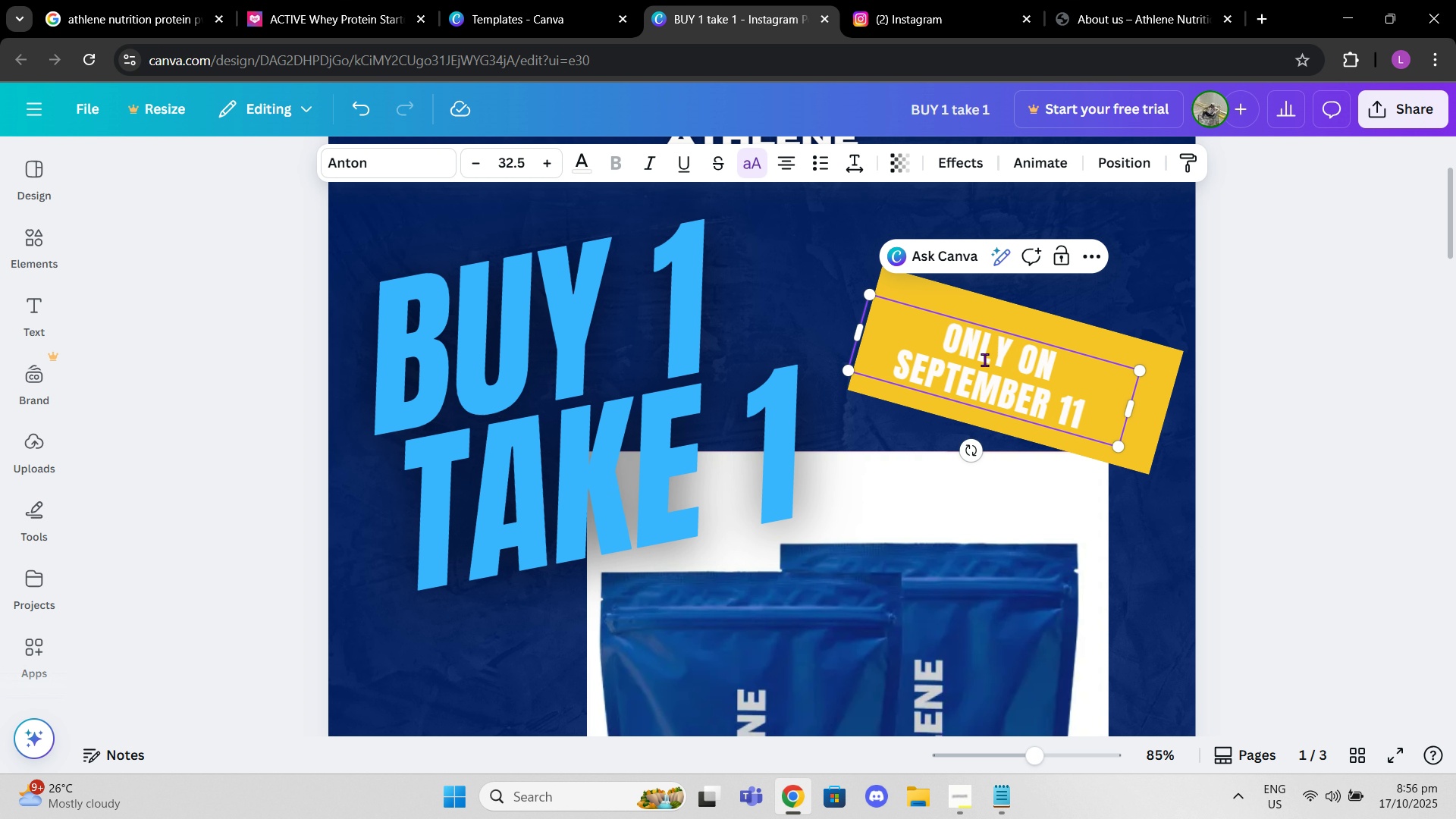 
left_click_drag(start_coordinate=[984, 359], to_coordinate=[1012, 360])
 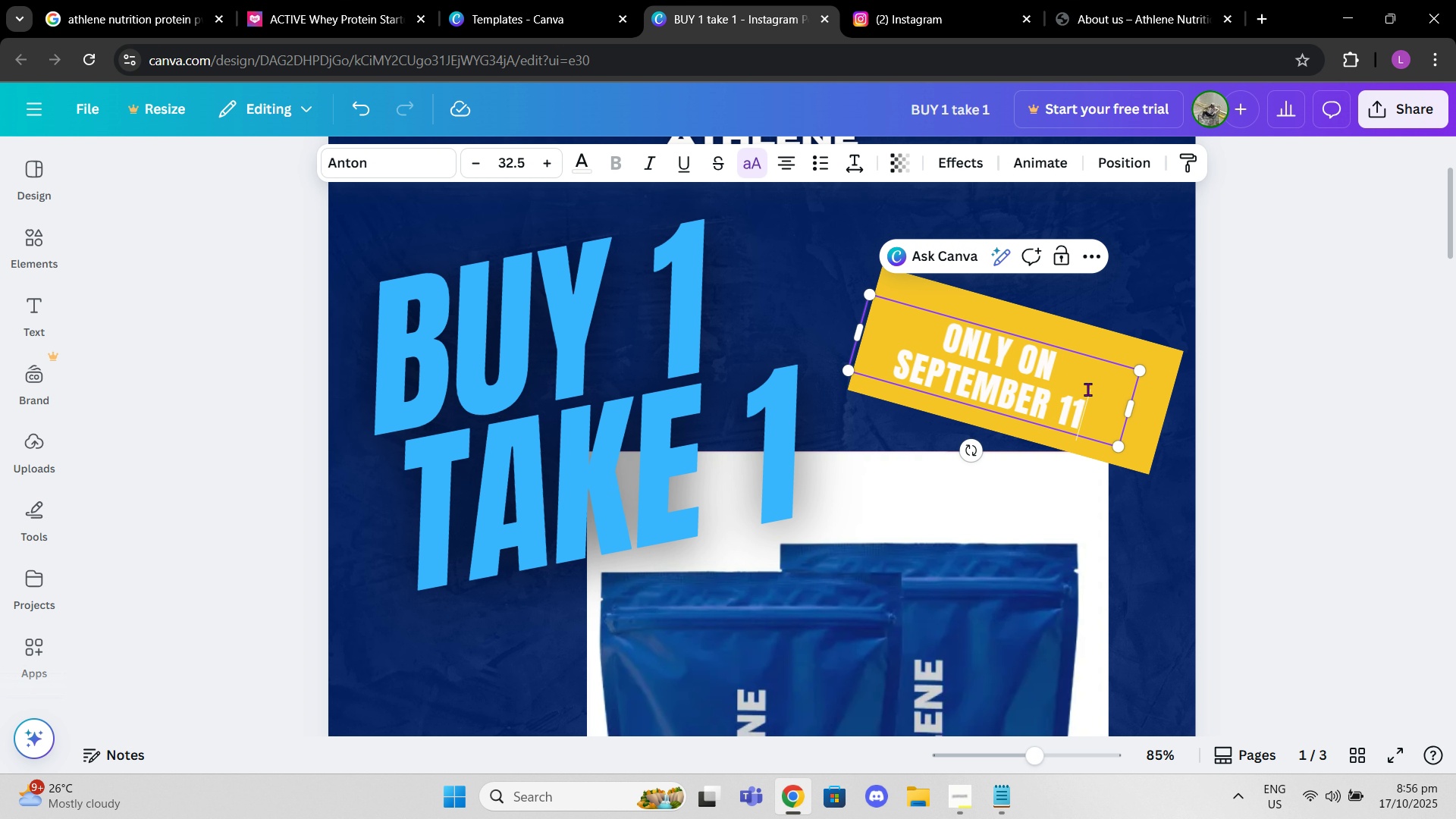 
double_click([1087, 389])
 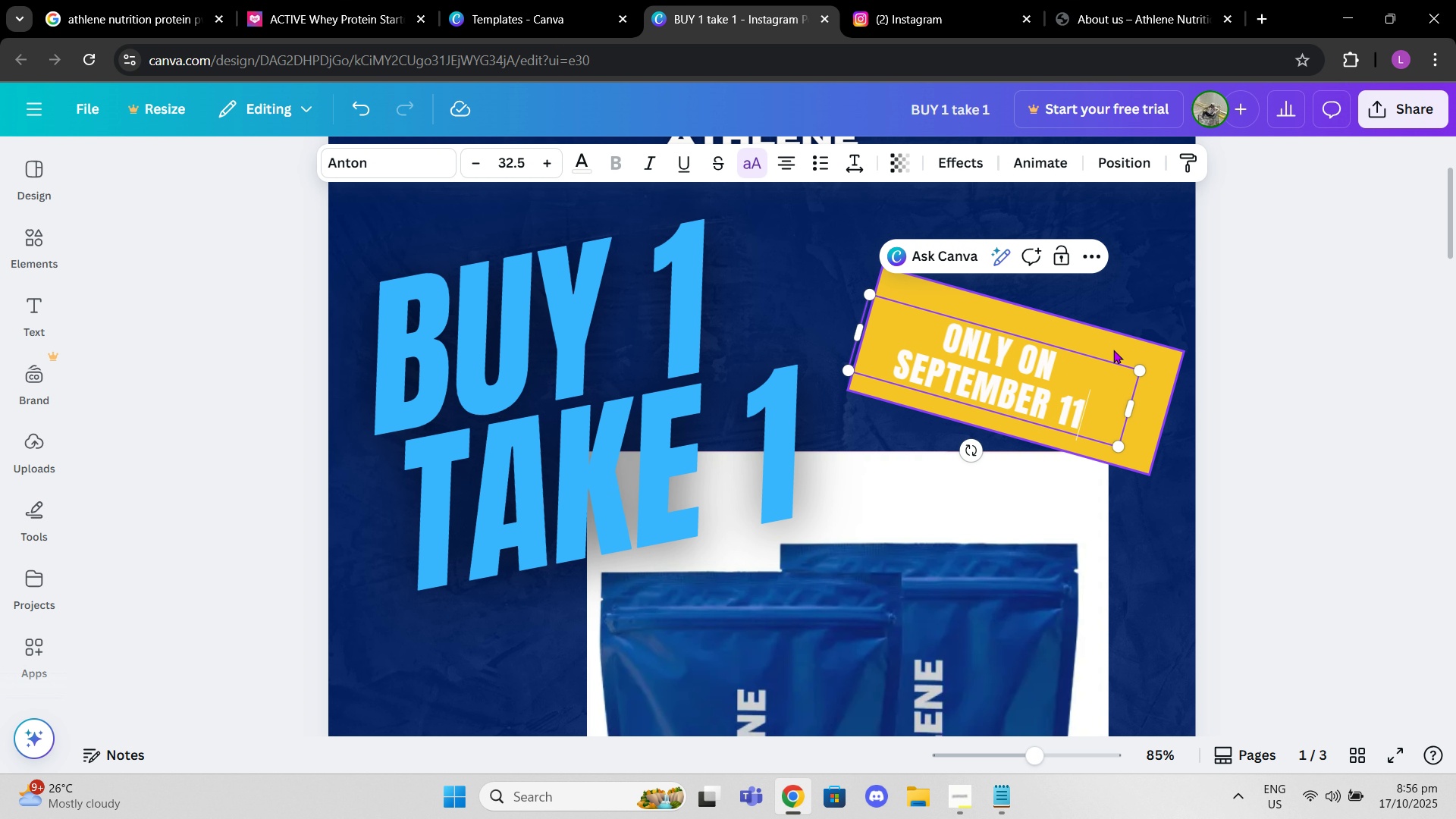 
triple_click([1113, 350])
 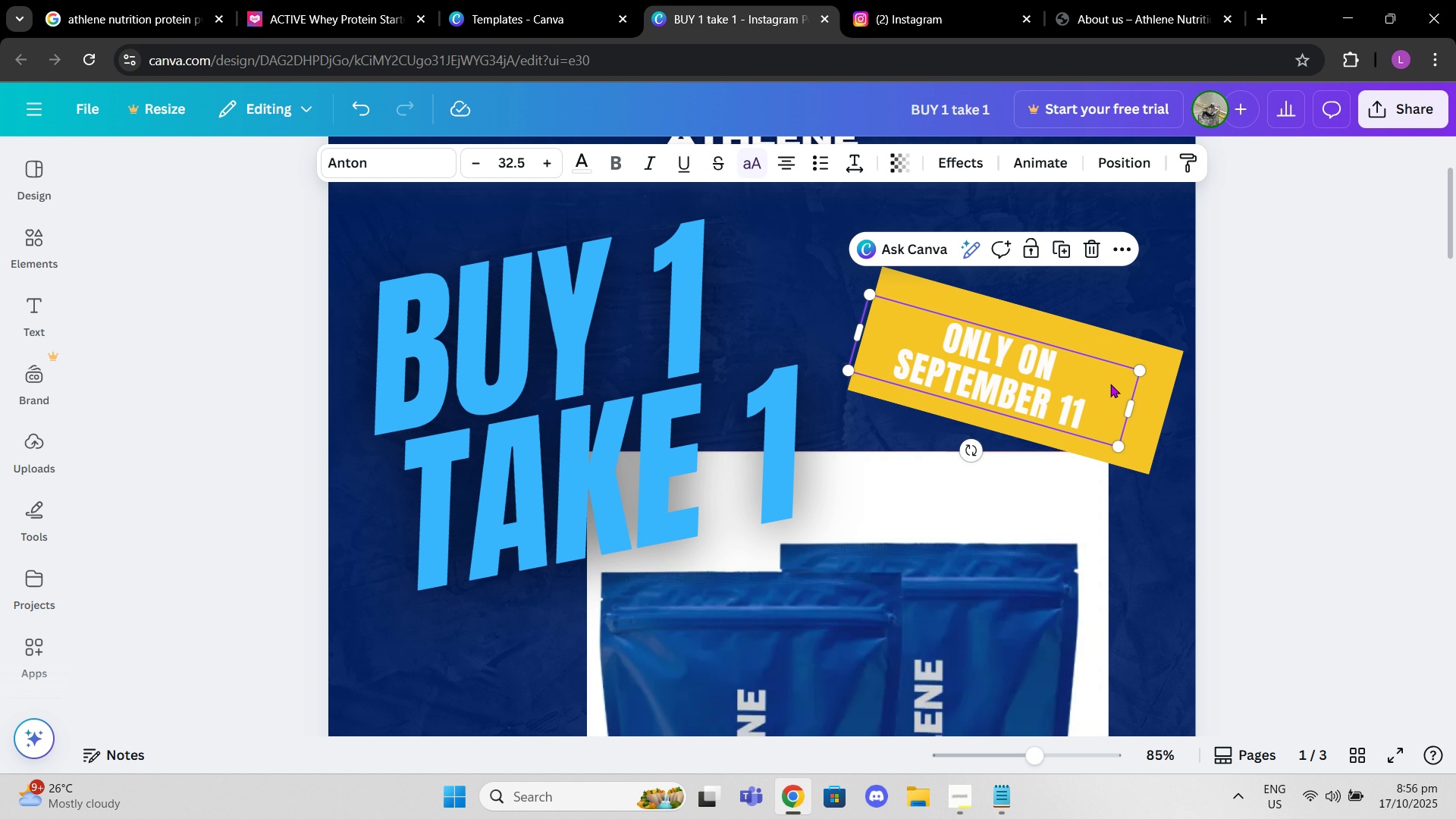 
left_click([1110, 384])
 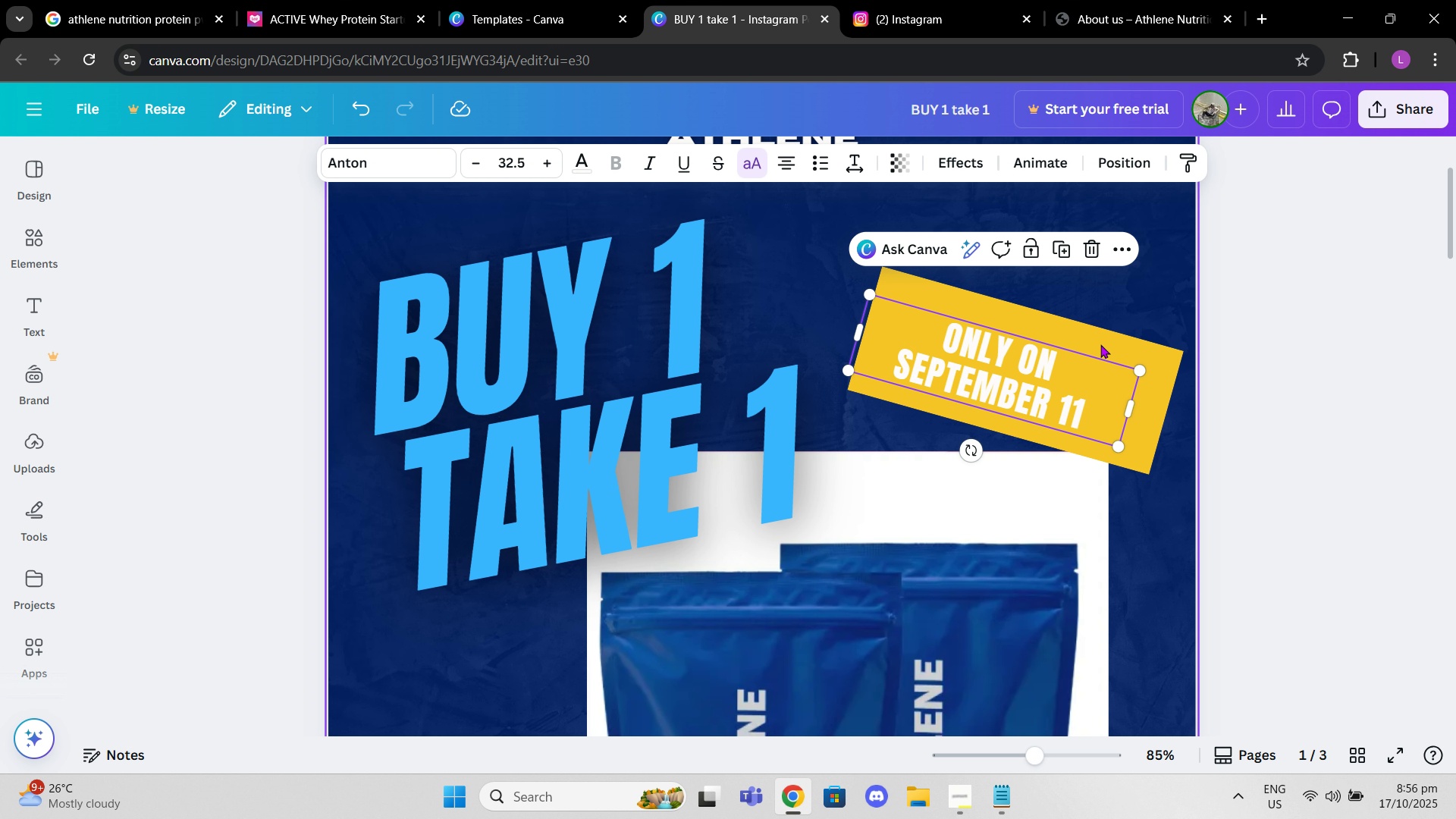 
left_click([1100, 372])
 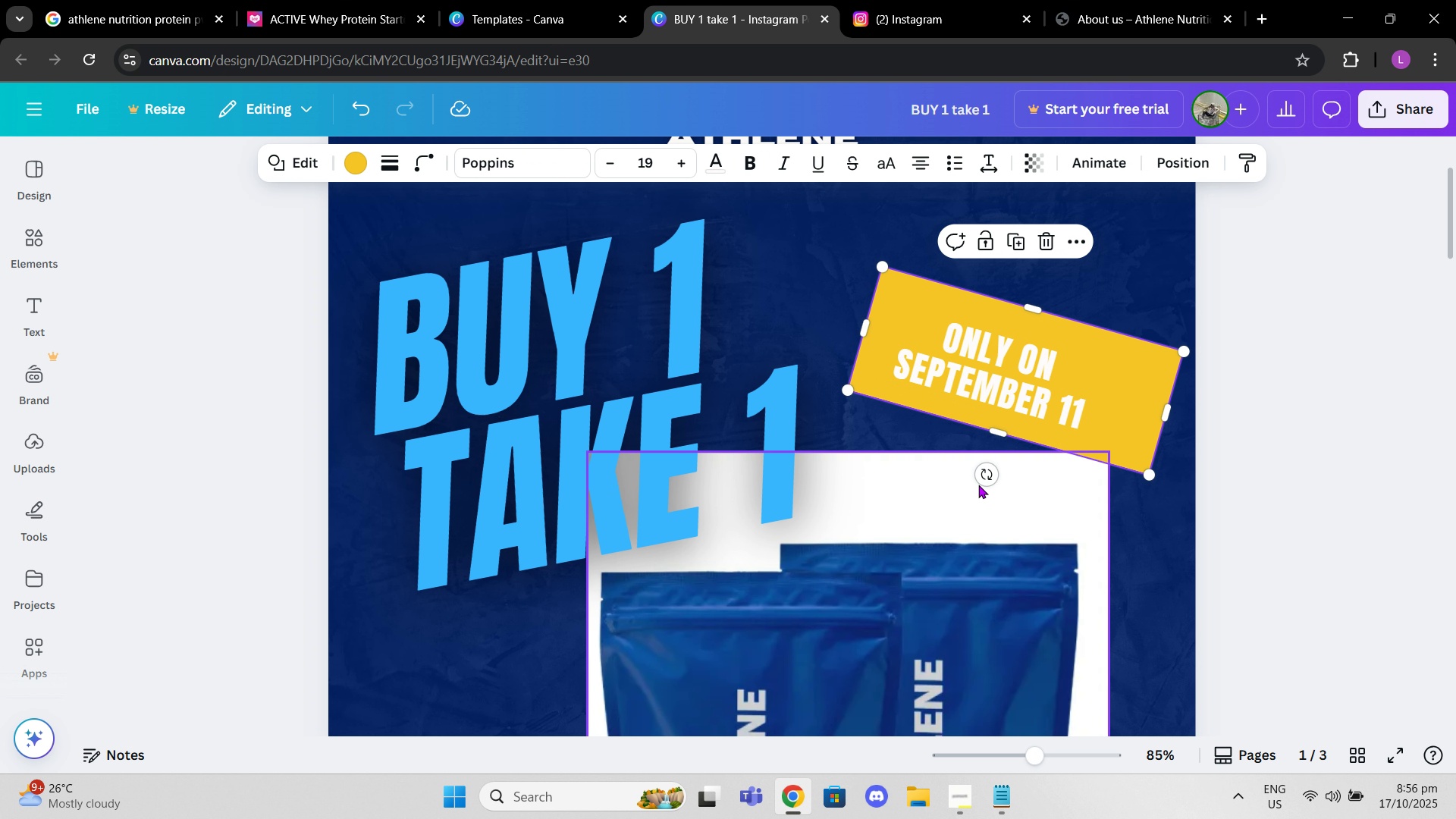 
left_click_drag(start_coordinate=[985, 475], to_coordinate=[1014, 479])
 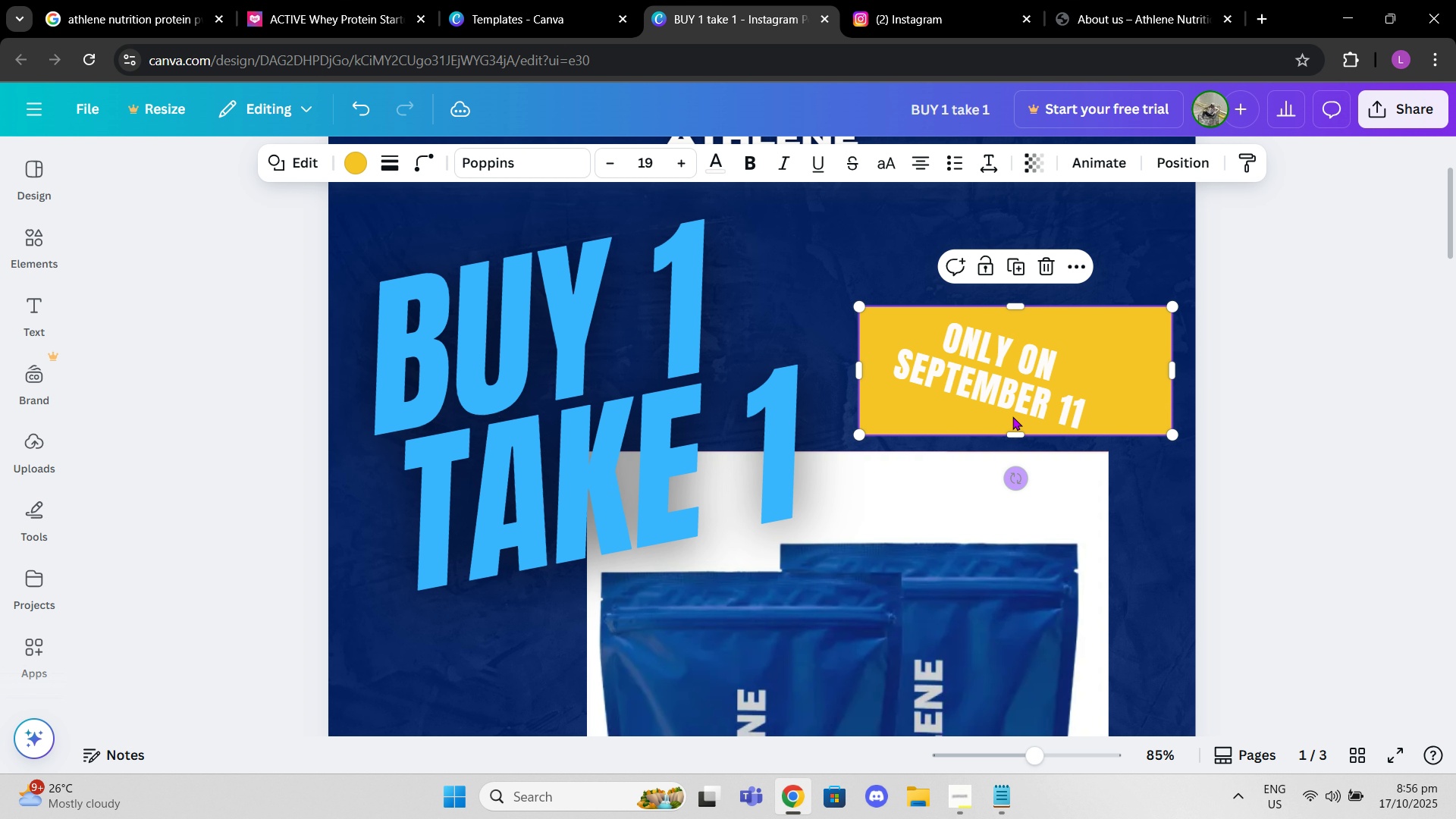 
left_click([1012, 416])
 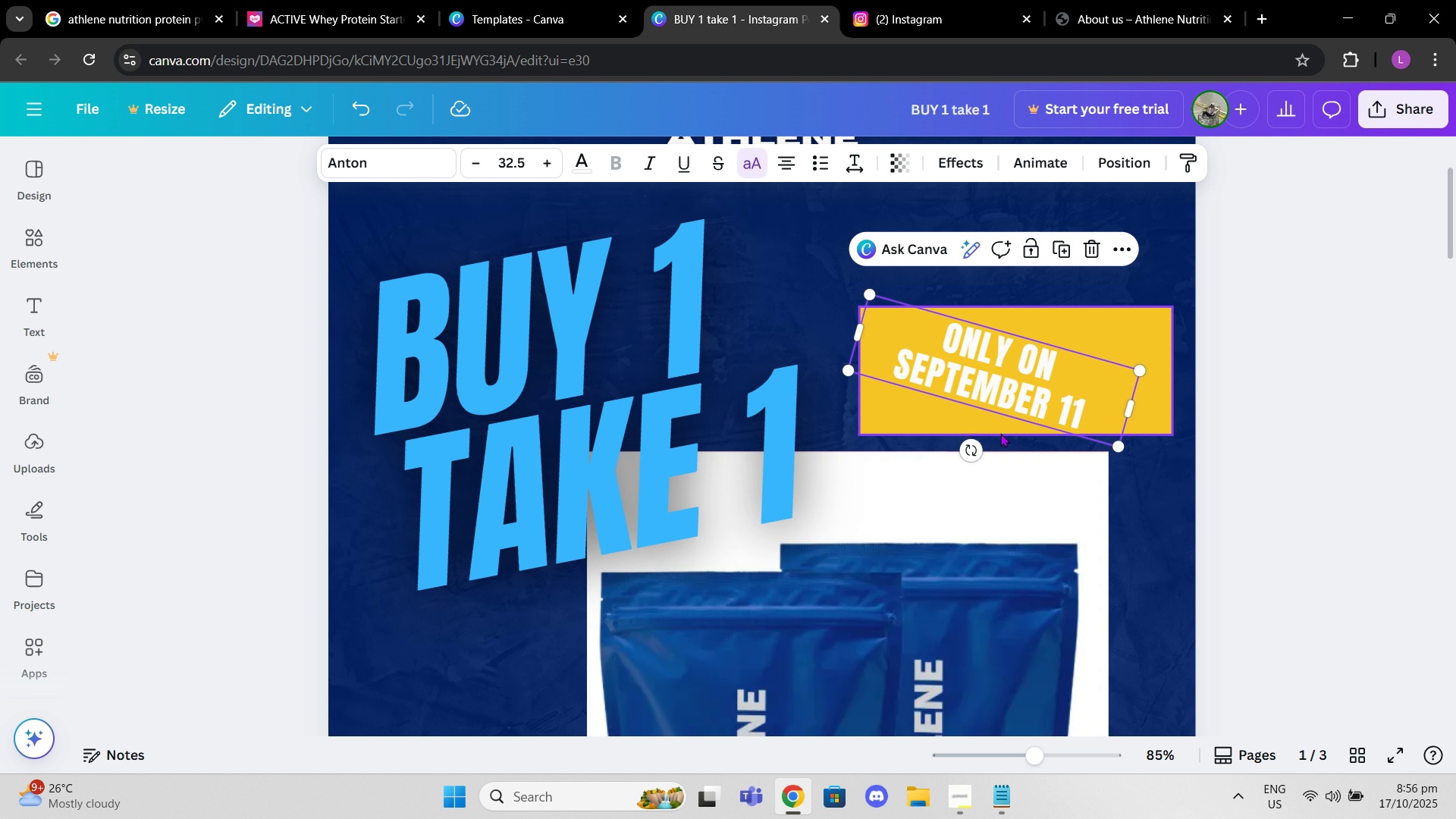 
left_click([990, 433])
 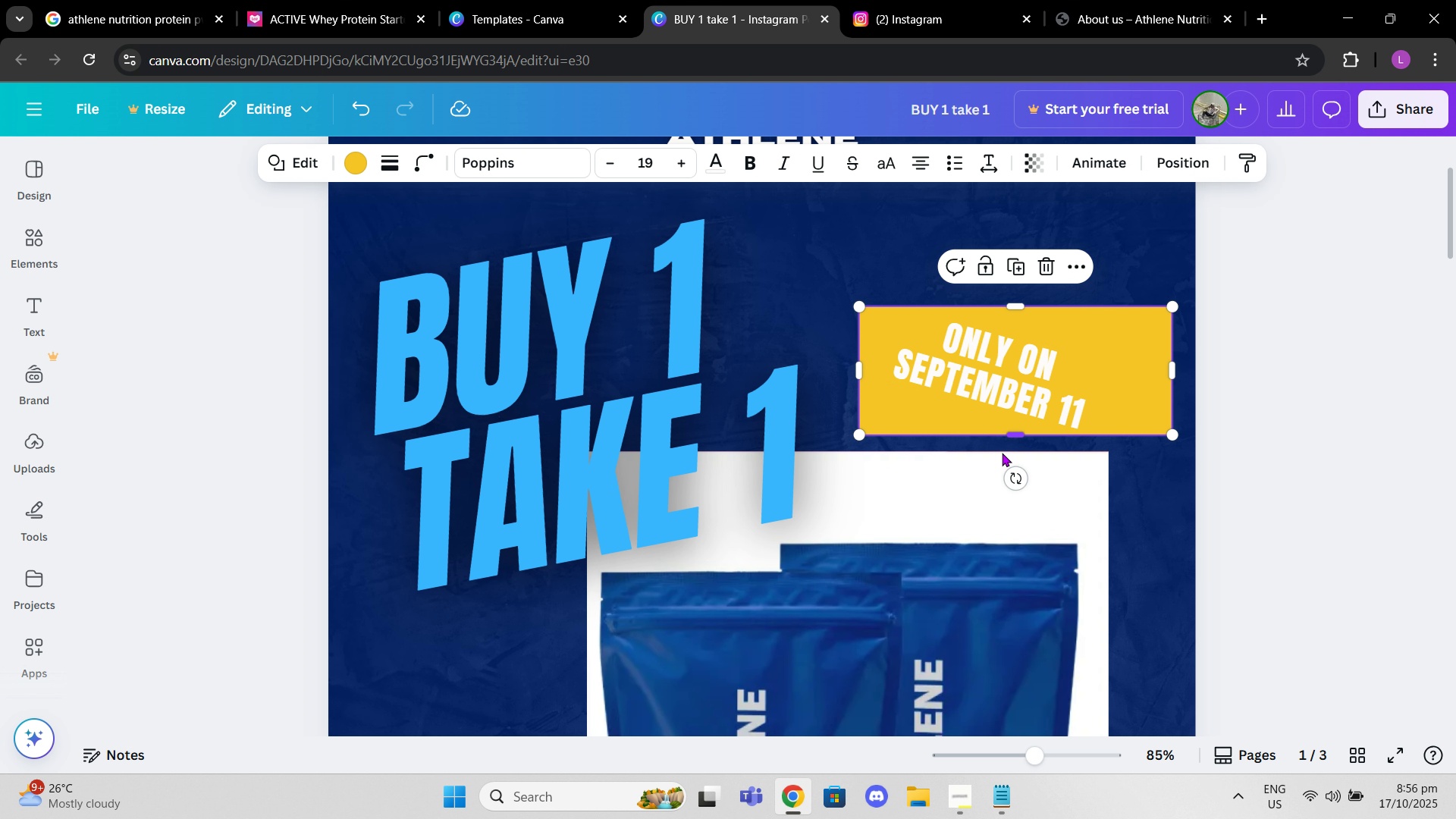 
mouse_move([1008, 446])
 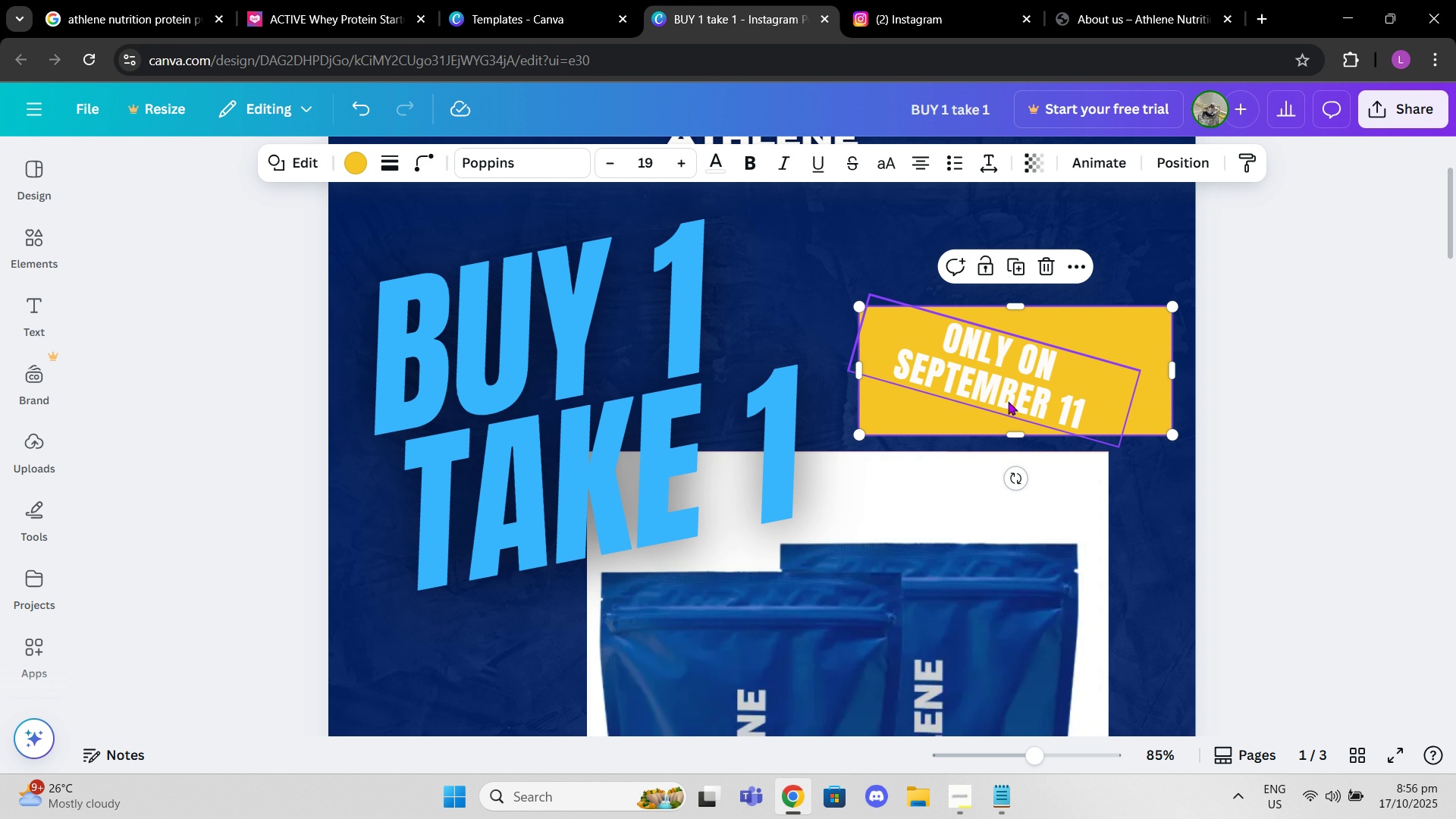 
left_click([1008, 401])
 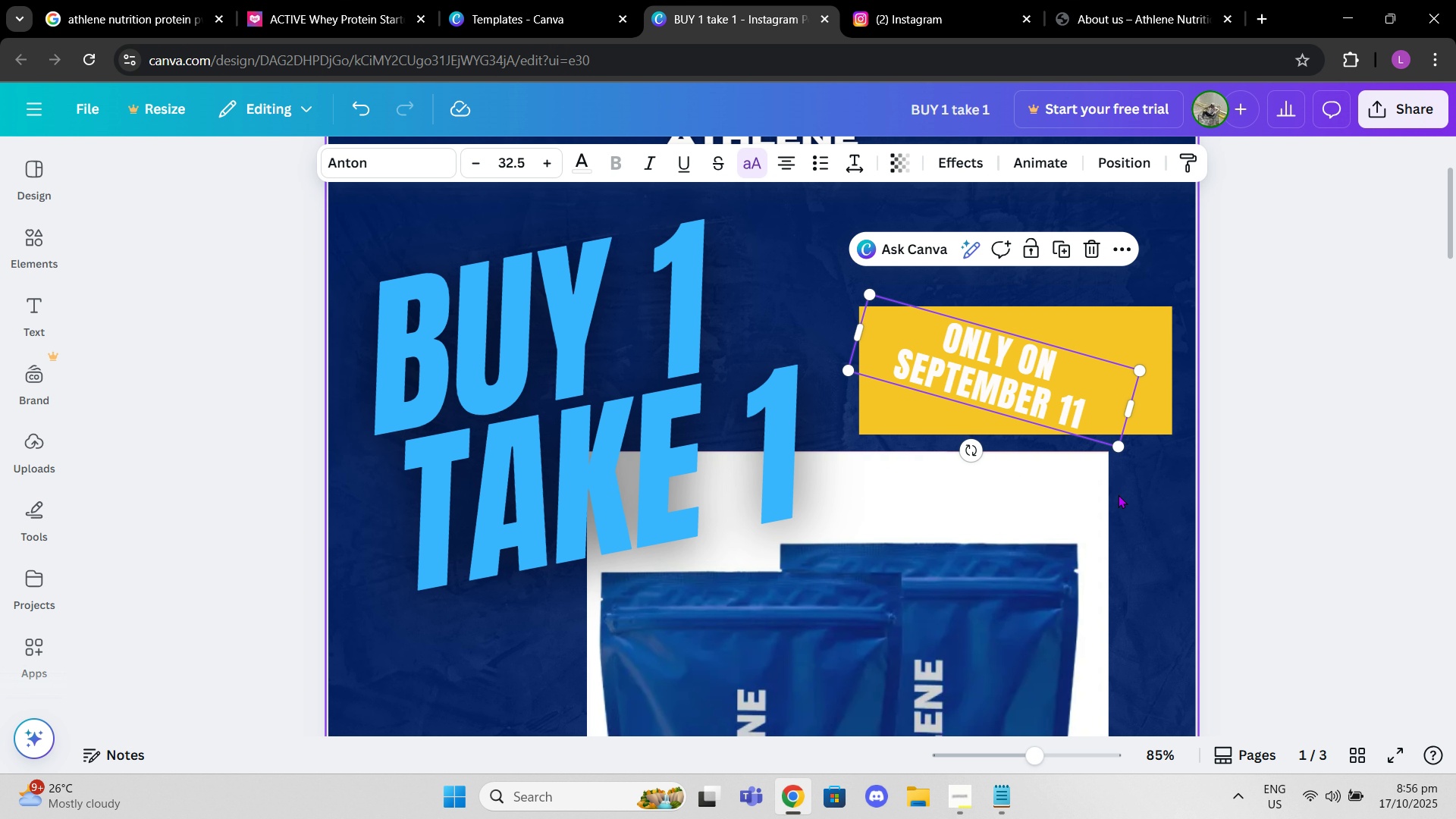 
left_click([1118, 494])
 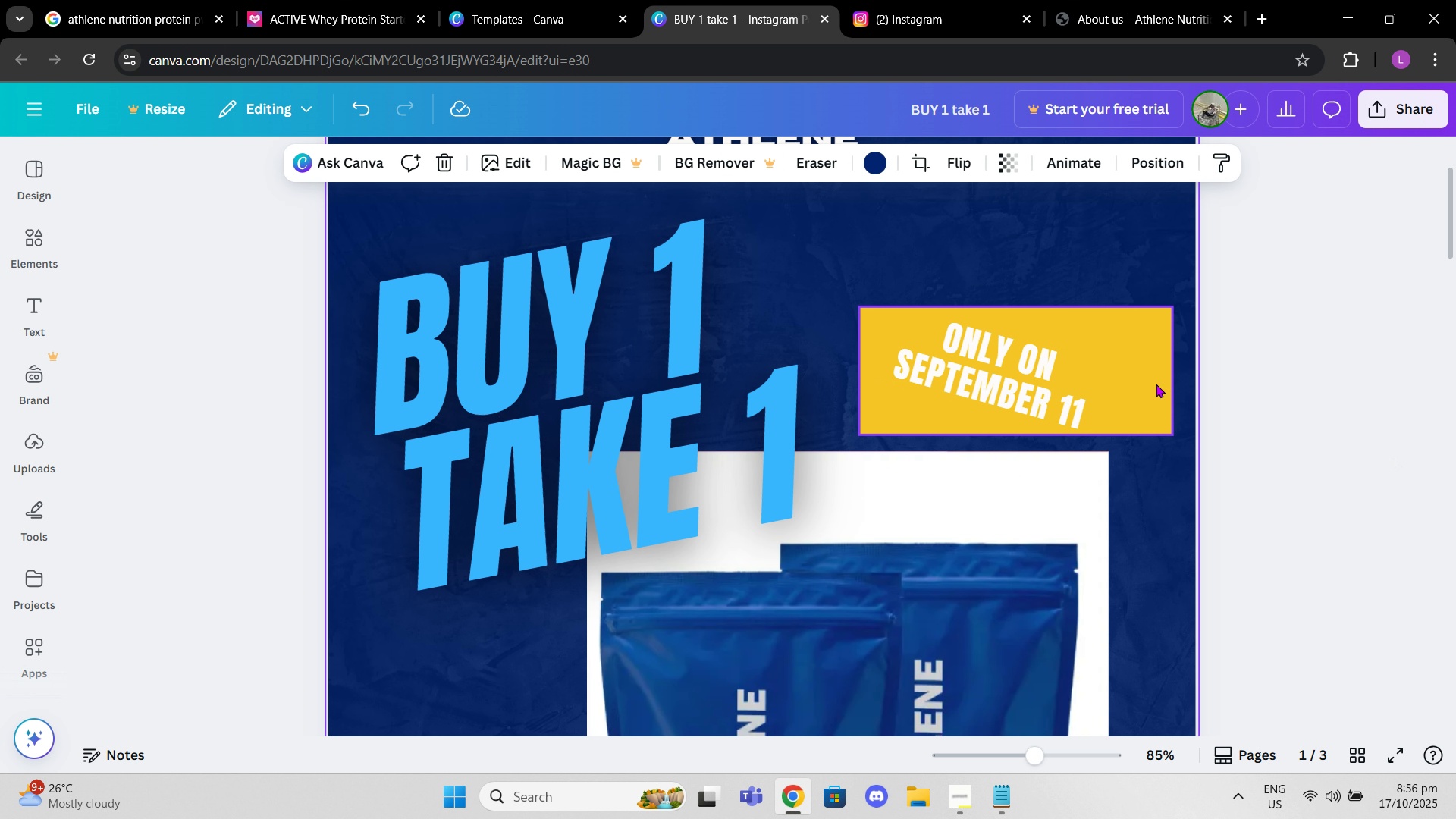 
left_click([1156, 382])
 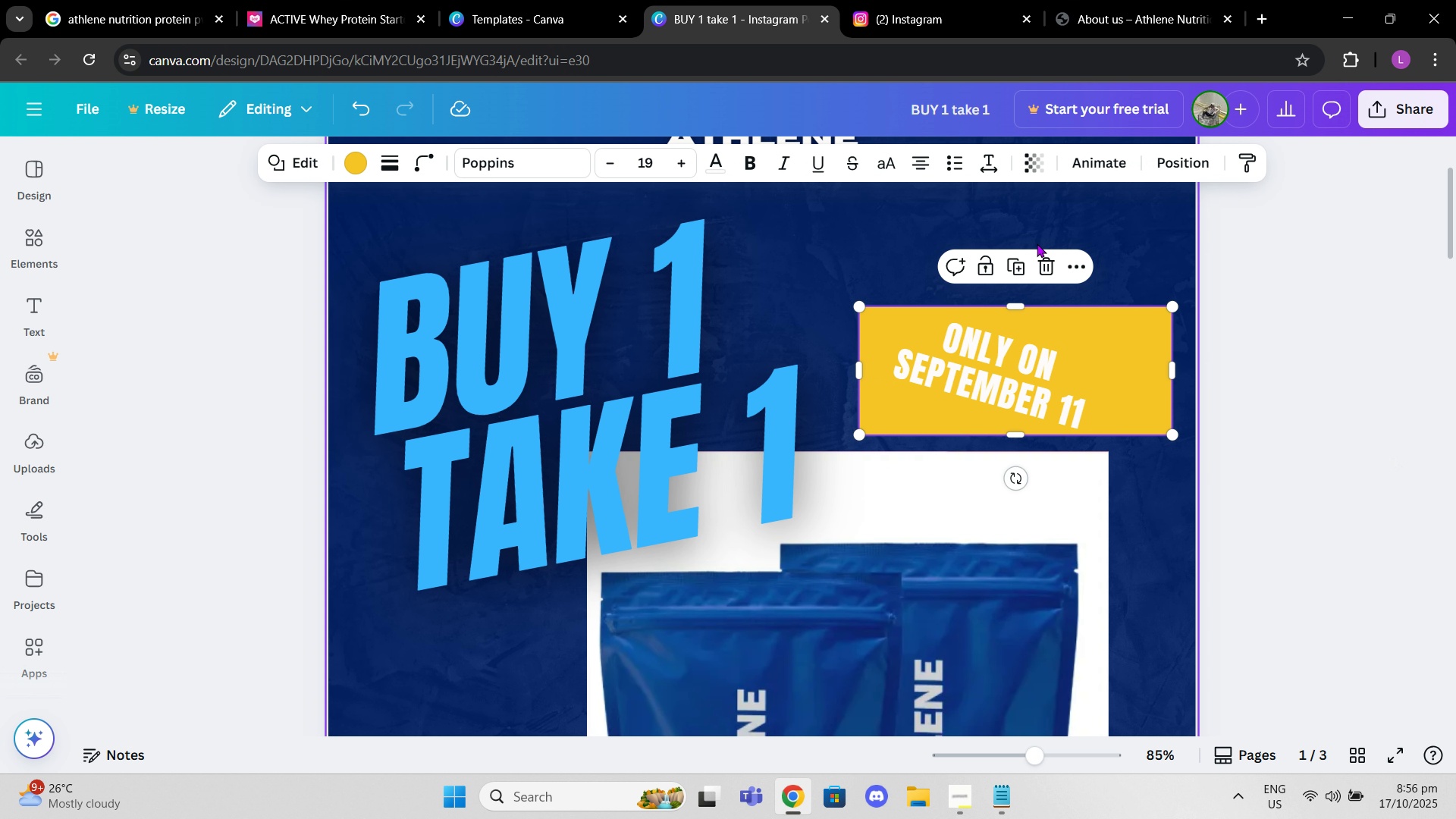 
left_click([1049, 252])
 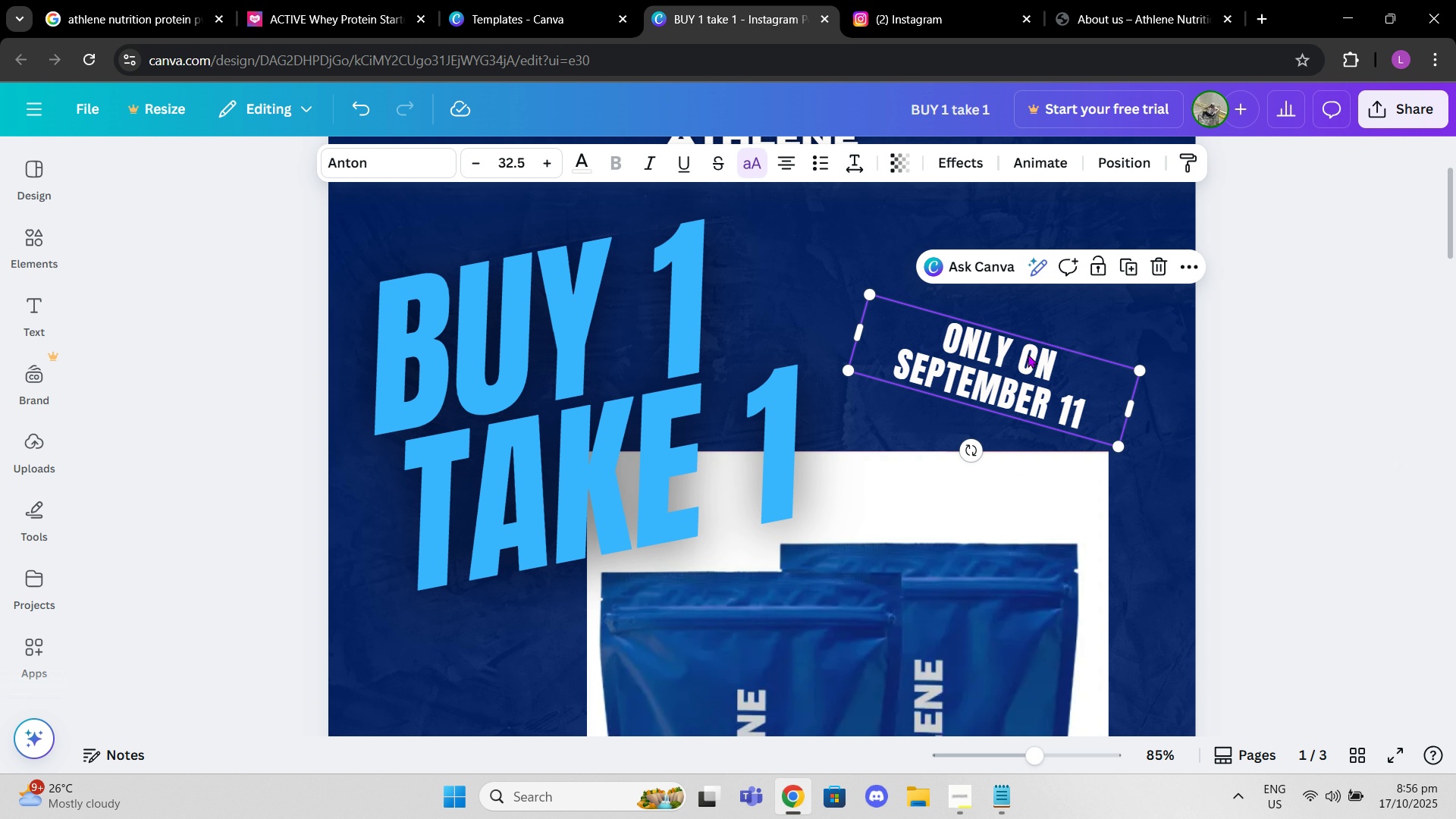 
left_click([1028, 354])
 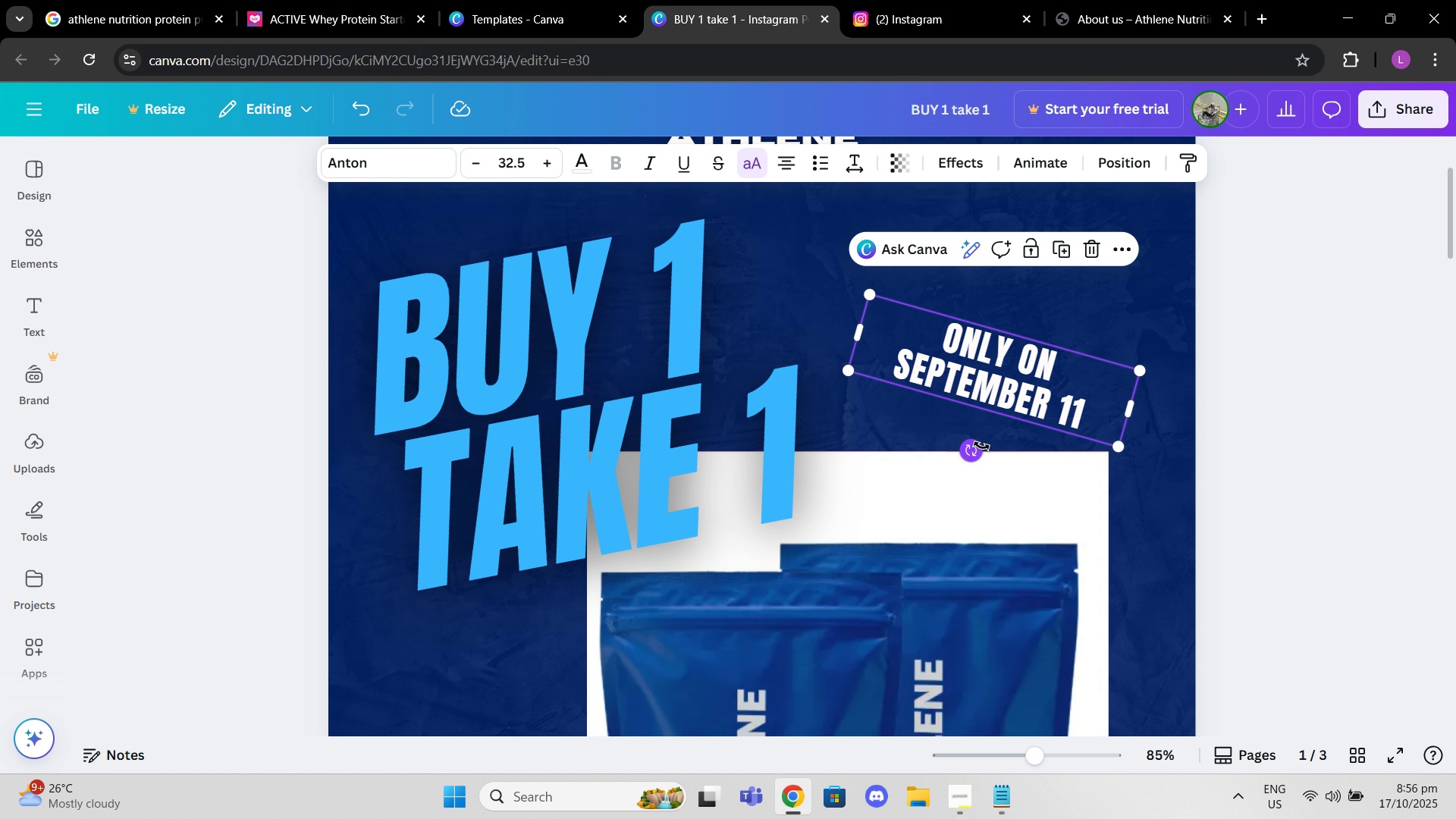 
left_click_drag(start_coordinate=[981, 446], to_coordinate=[1002, 447])
 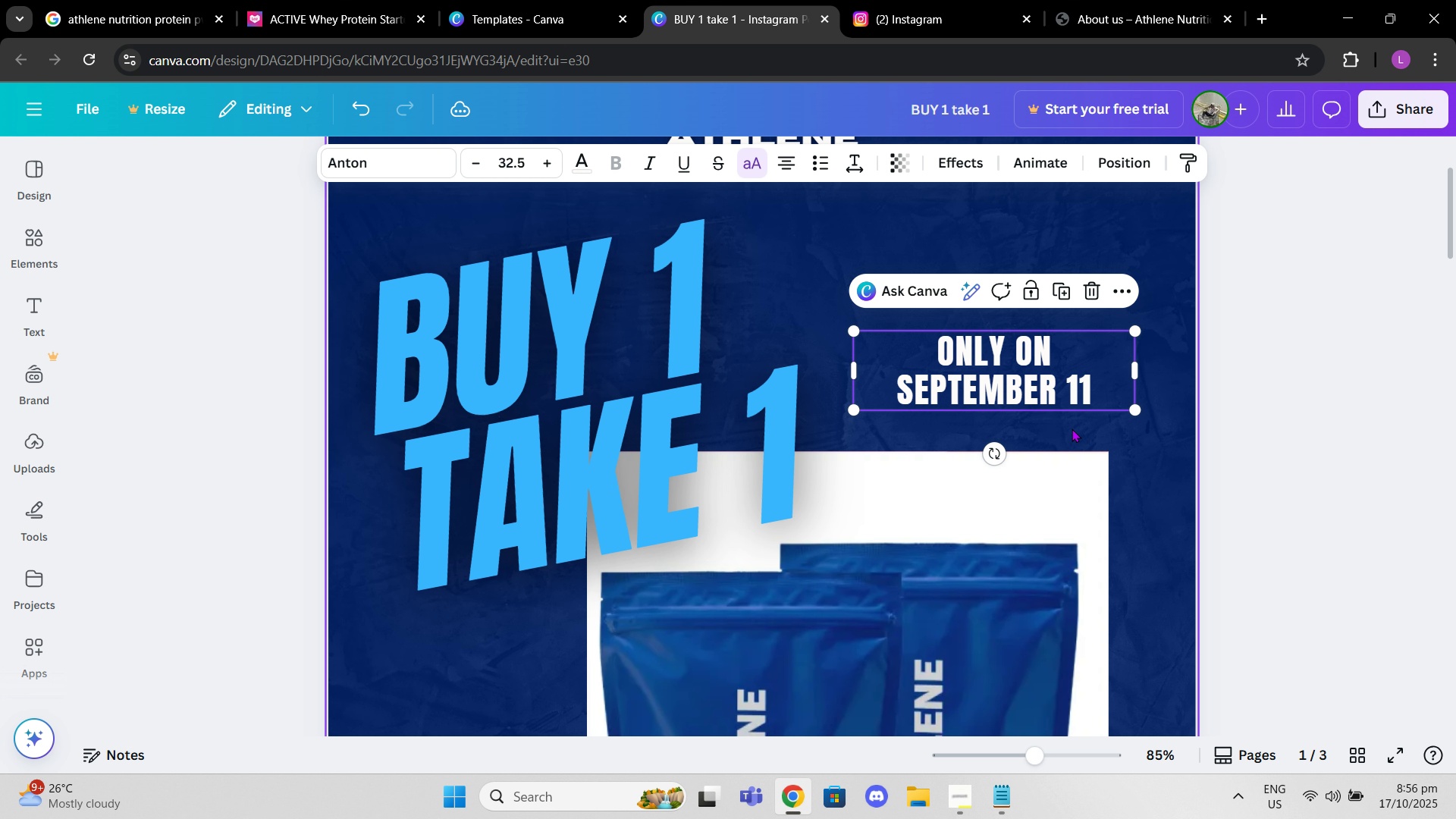 
left_click([1072, 428])
 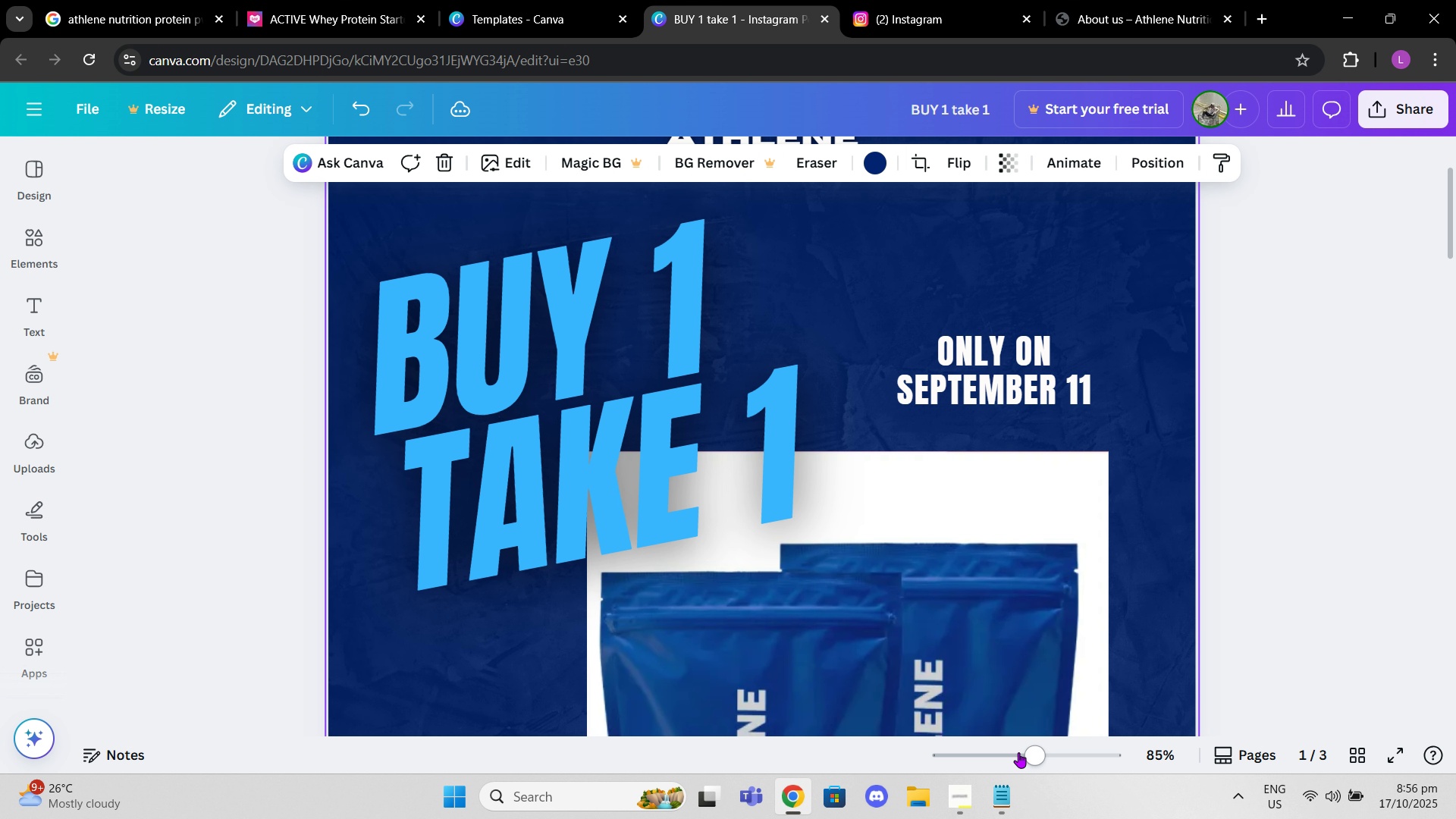 
left_click_drag(start_coordinate=[1031, 761], to_coordinate=[1009, 761])
 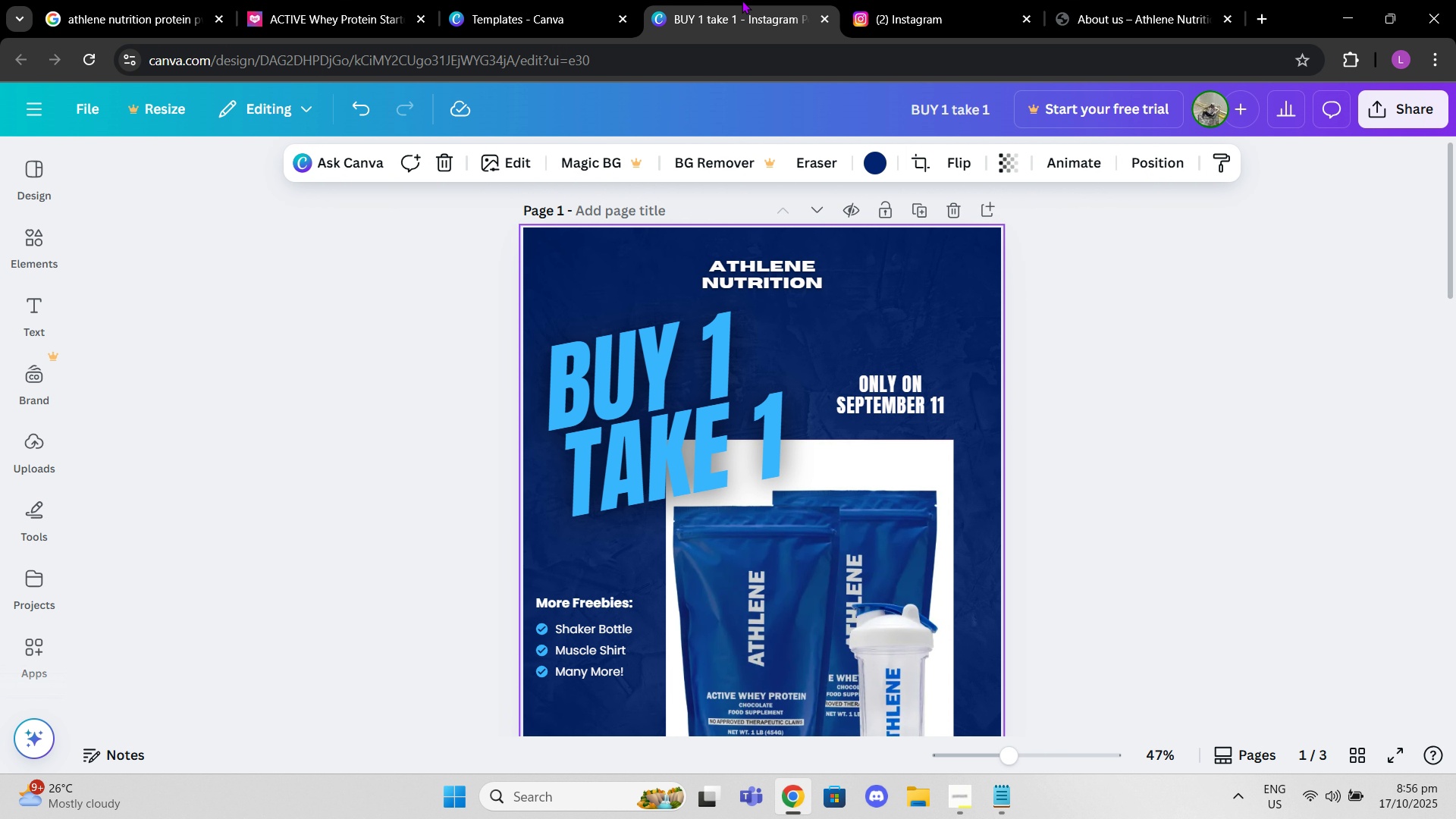 
wait(5.49)
 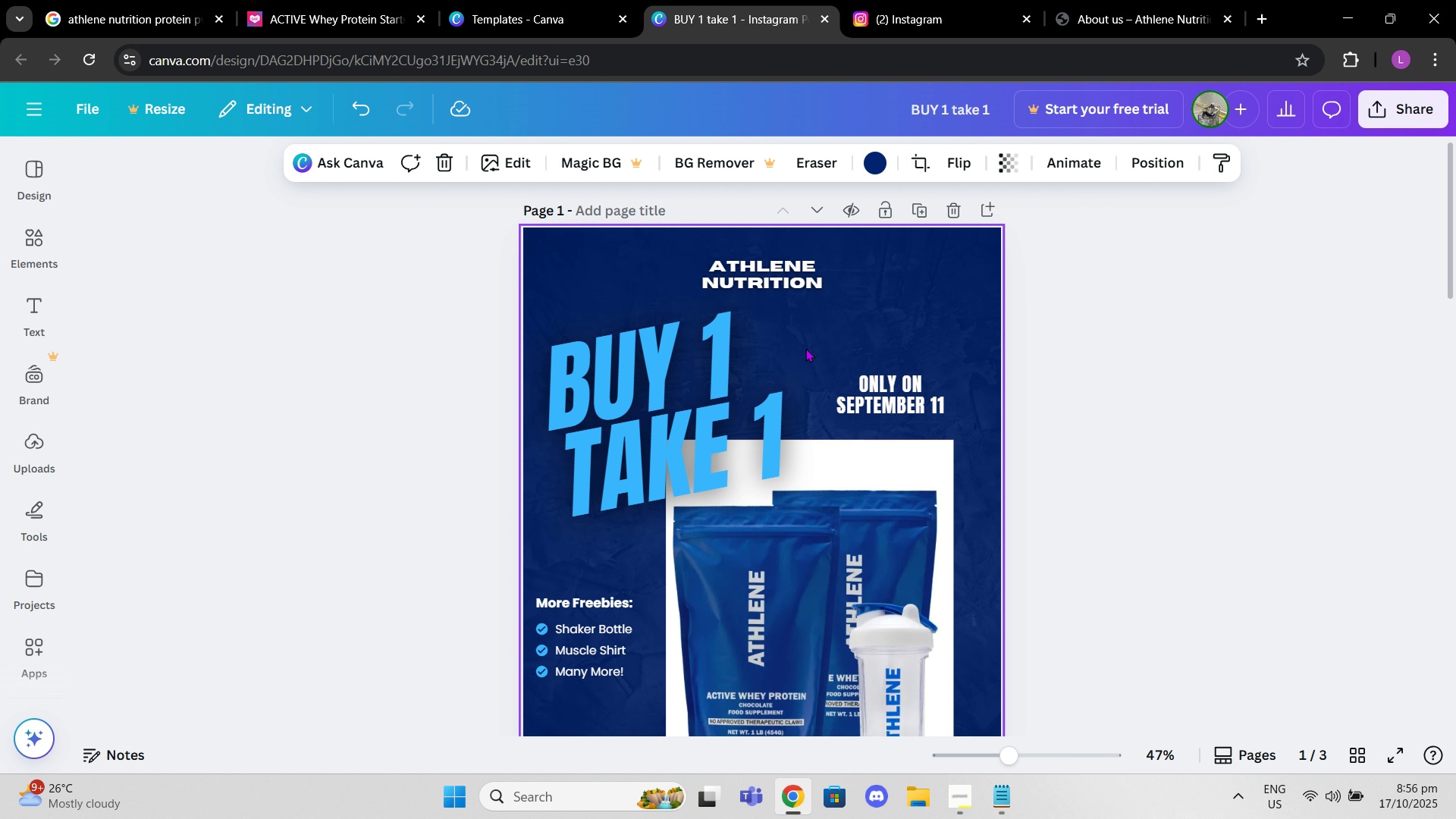 
left_click([830, 397])
 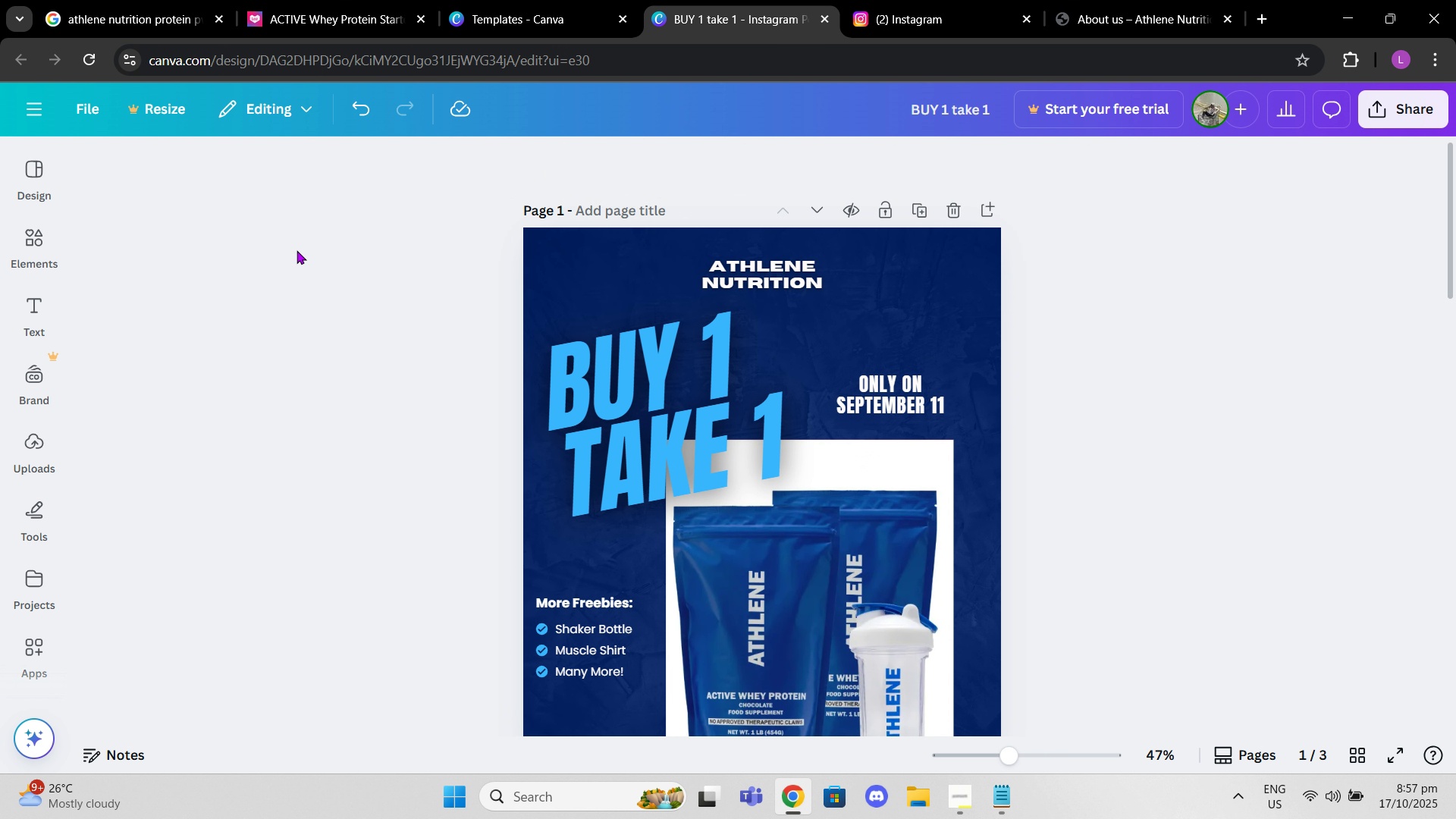 
scroll: coordinate [1012, 276], scroll_direction: down, amount: 2.0
 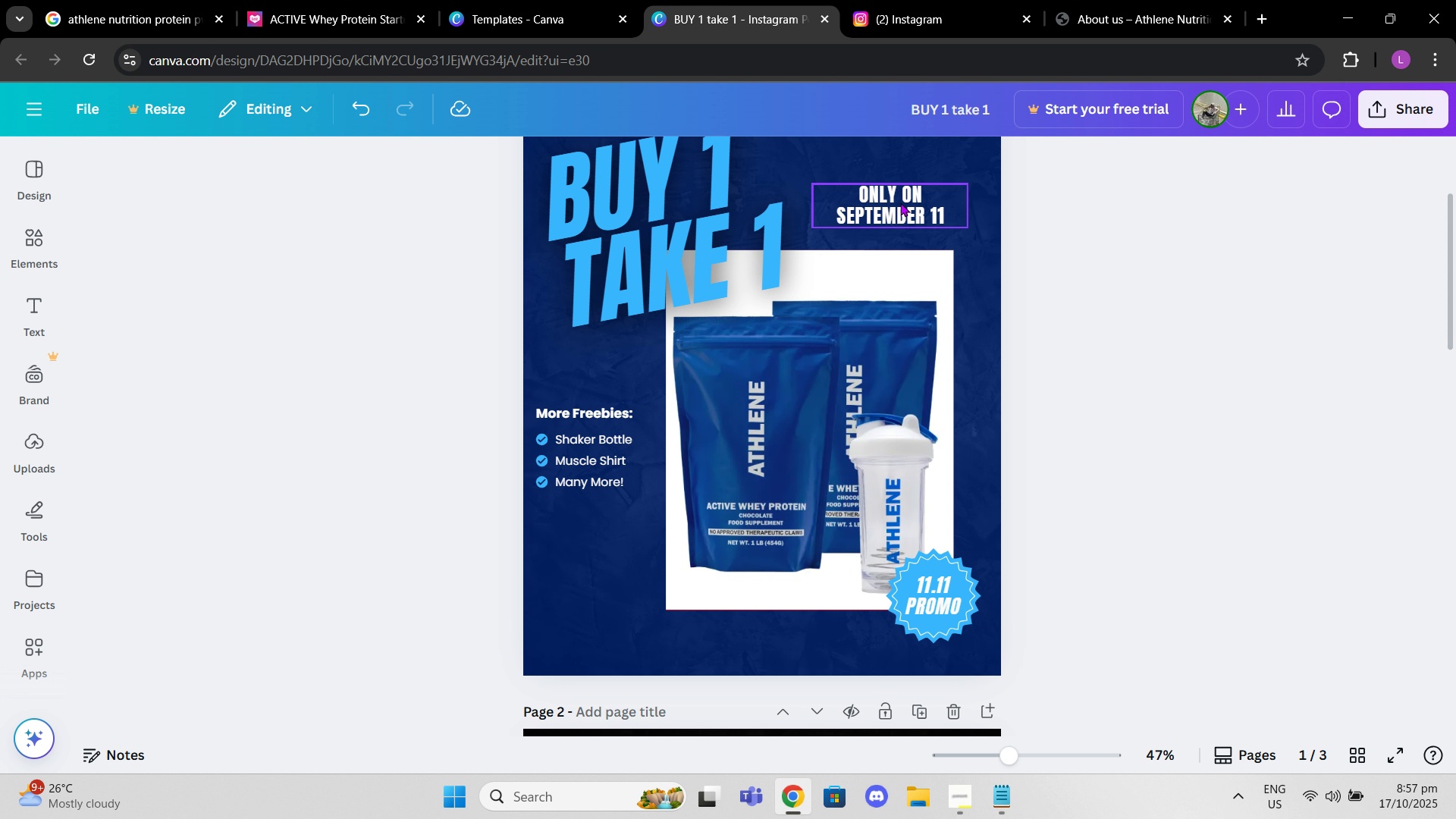 
left_click([900, 202])
 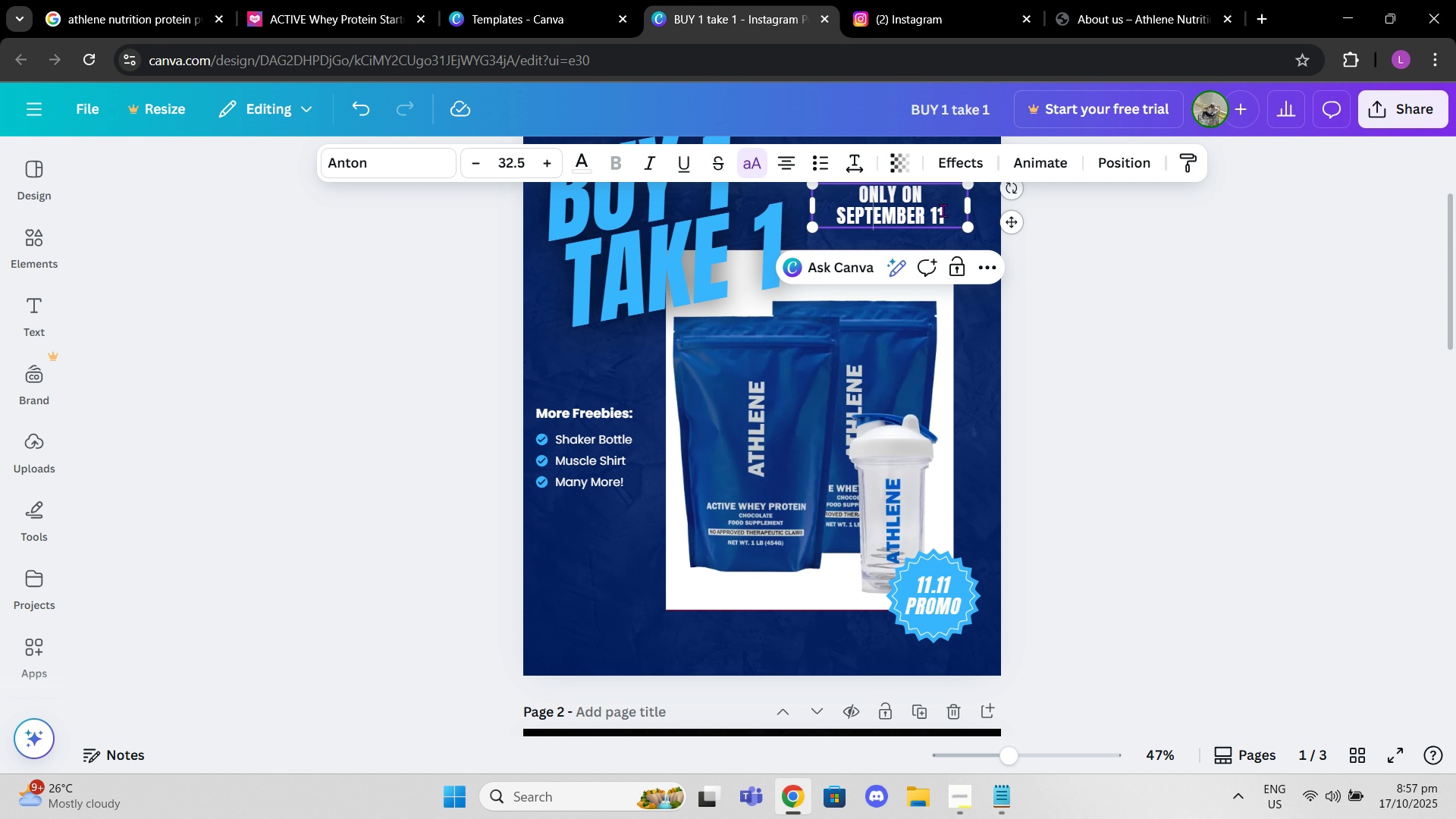 
left_click([943, 210])
 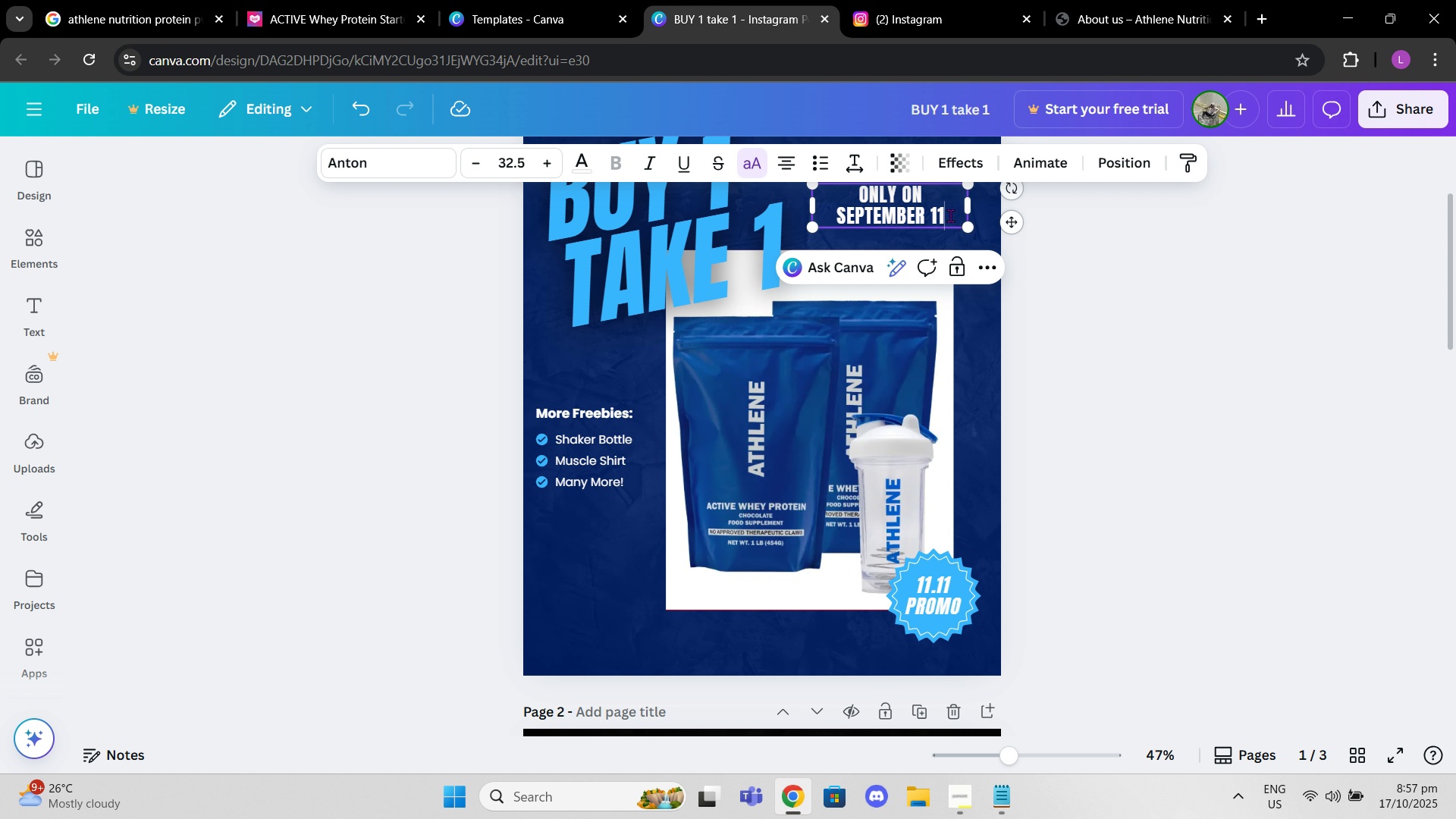 
left_click([950, 215])
 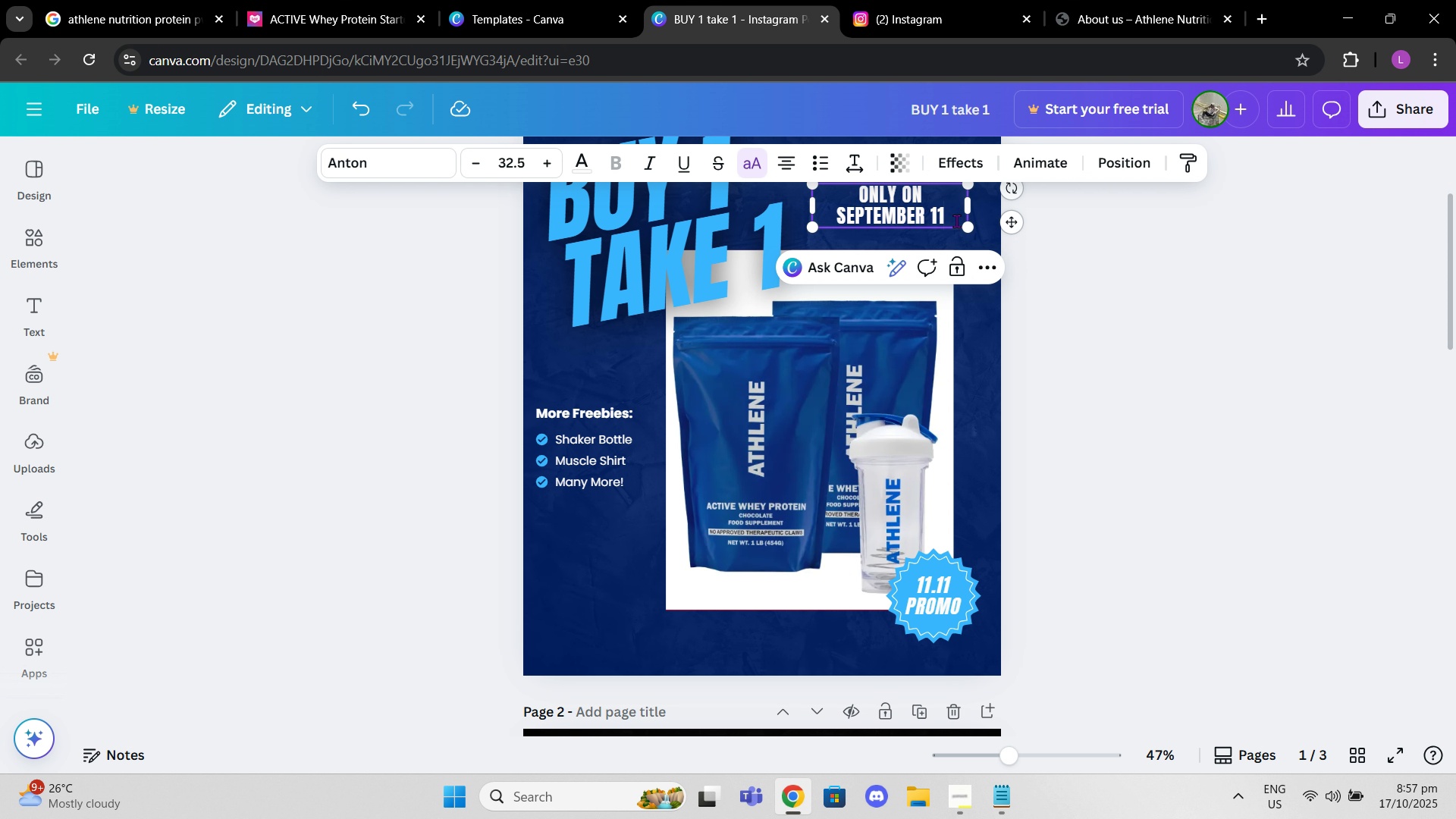 
key(Shift+1)
 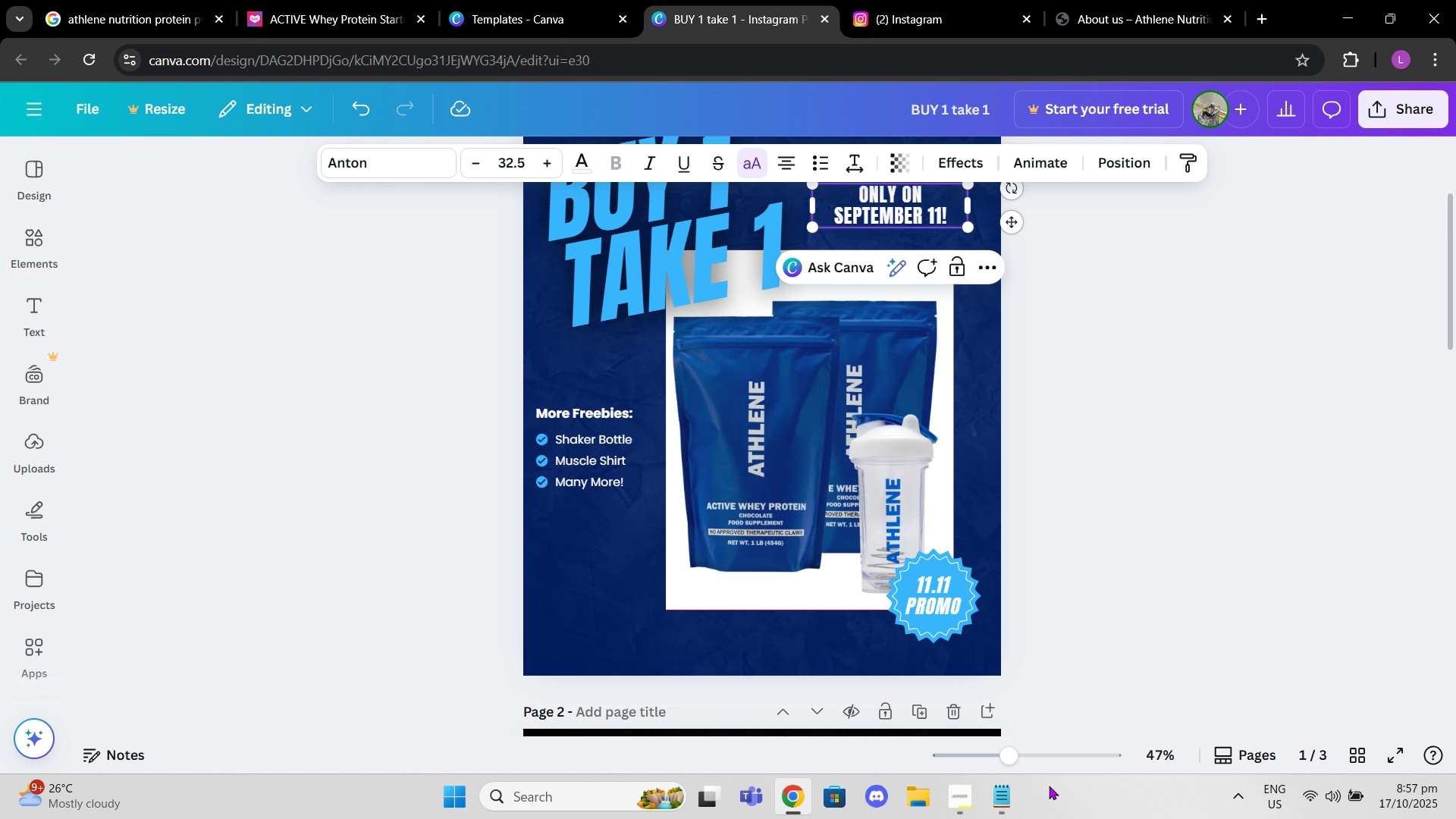 
left_click([945, 818])